 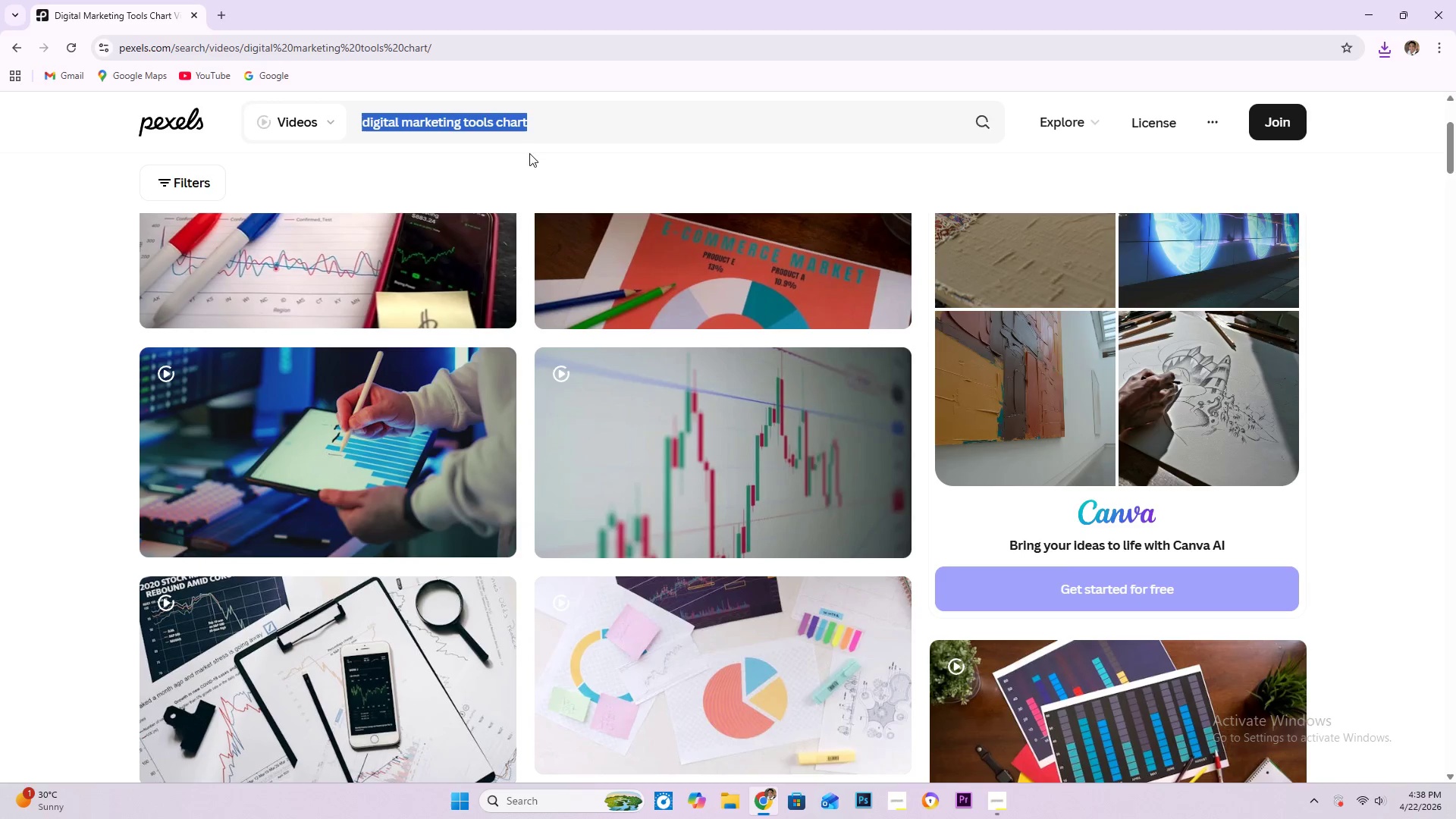 
key(Control+V)
 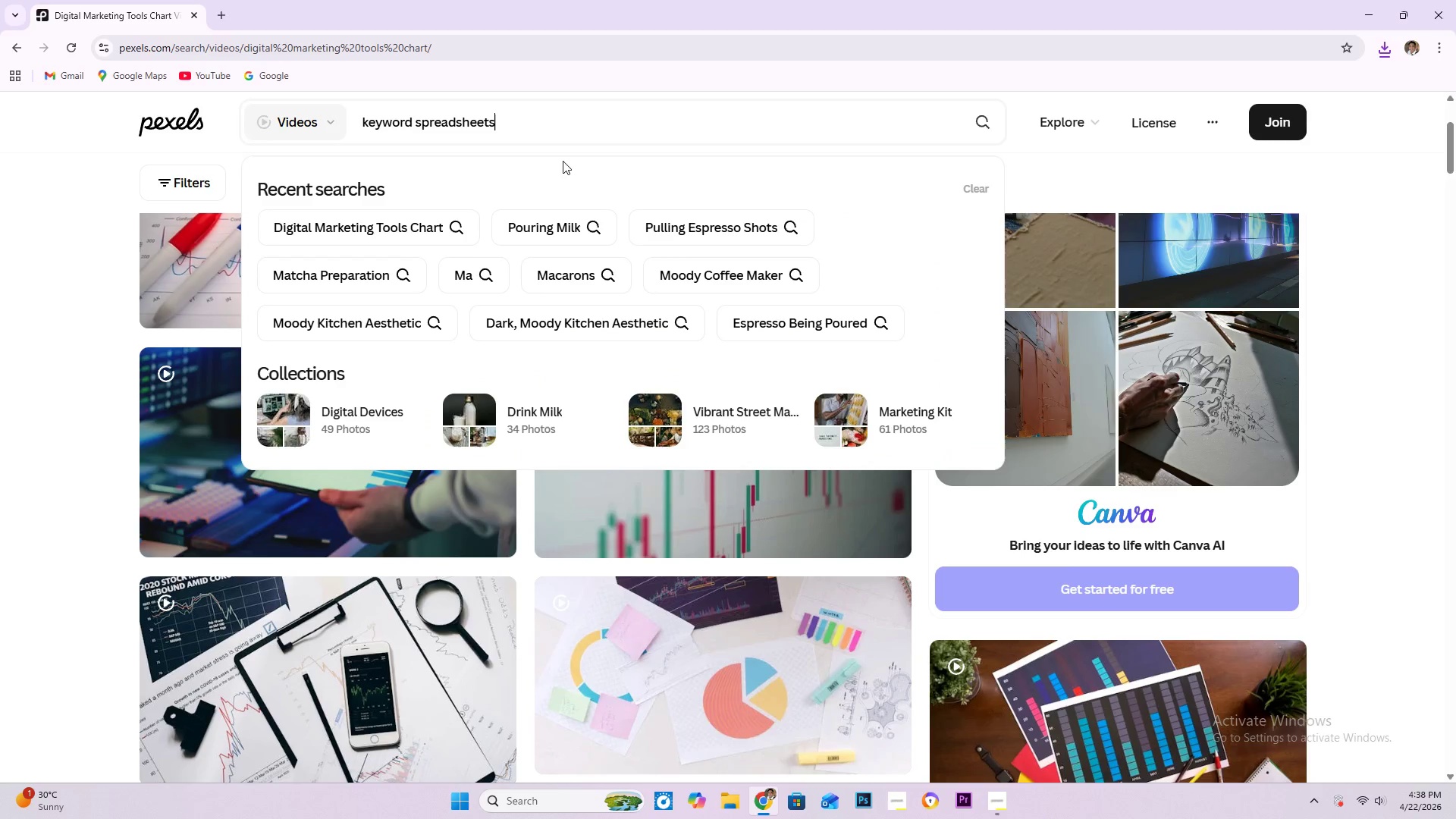 
key(NumpadEnter)
 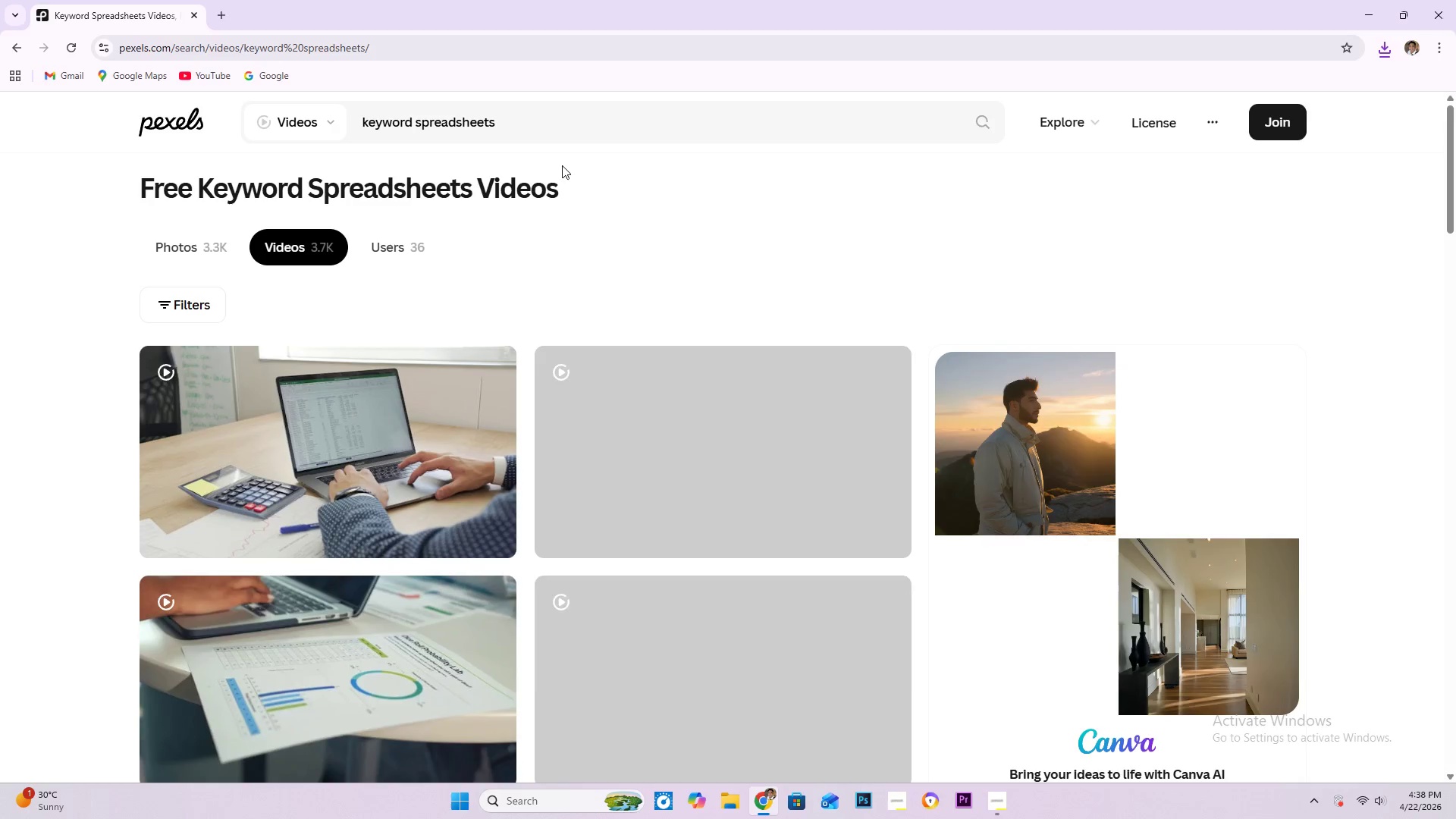 
scroll: coordinate [698, 472], scroll_direction: down, amount: 2.0
 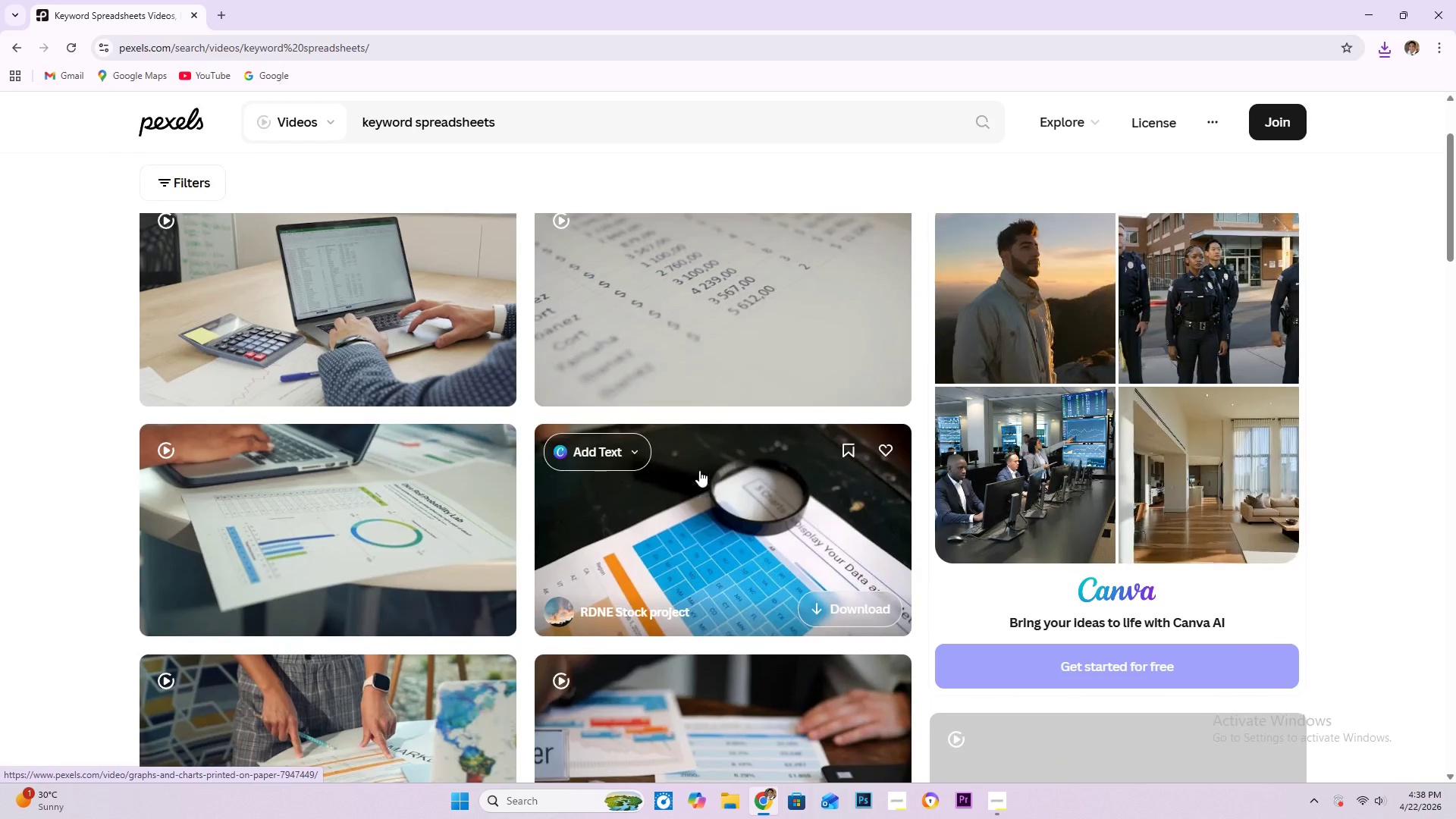 
scroll: coordinate [716, 383], scroll_direction: up, amount: 1.0
 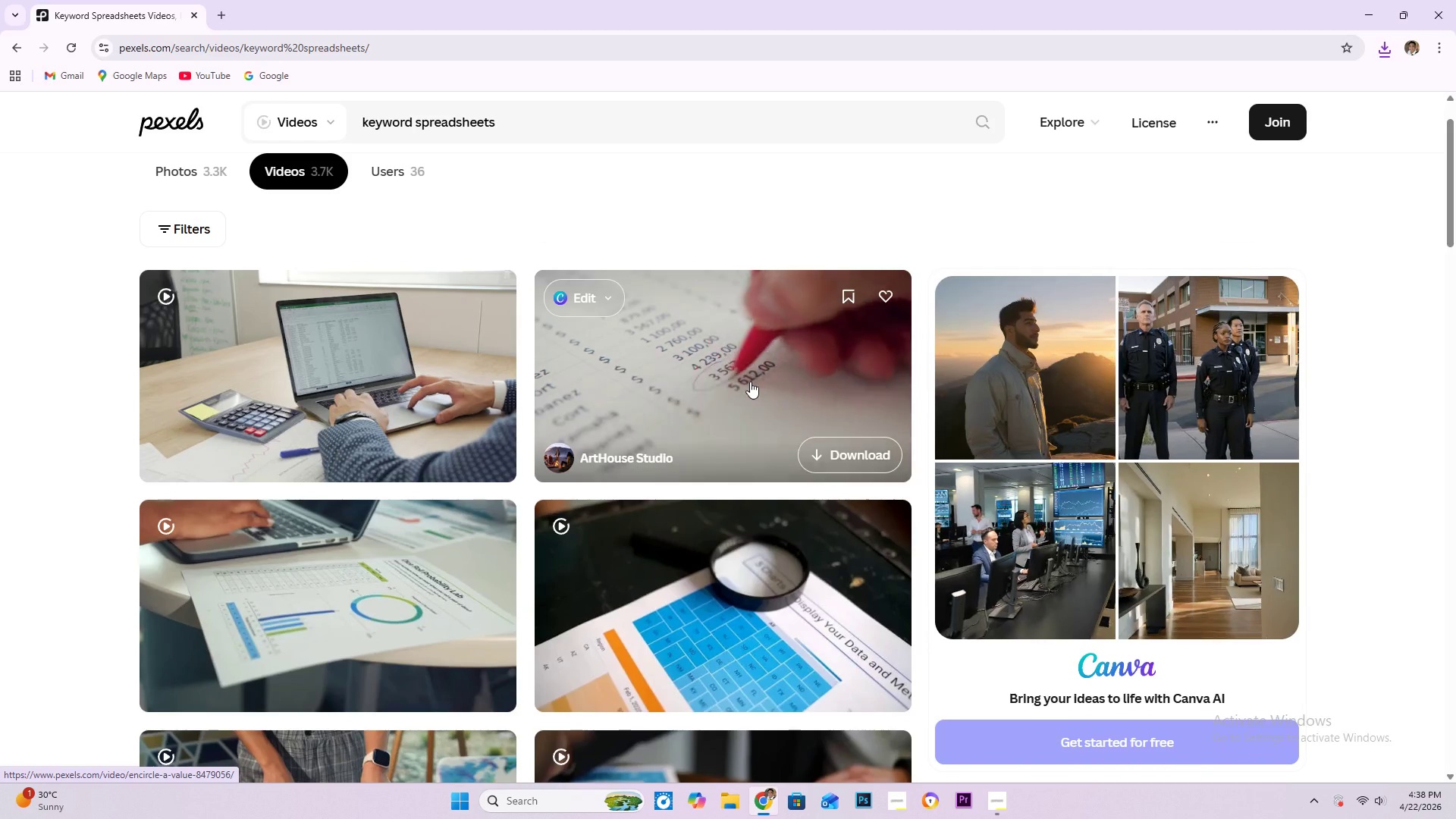 
wait(6.14)
 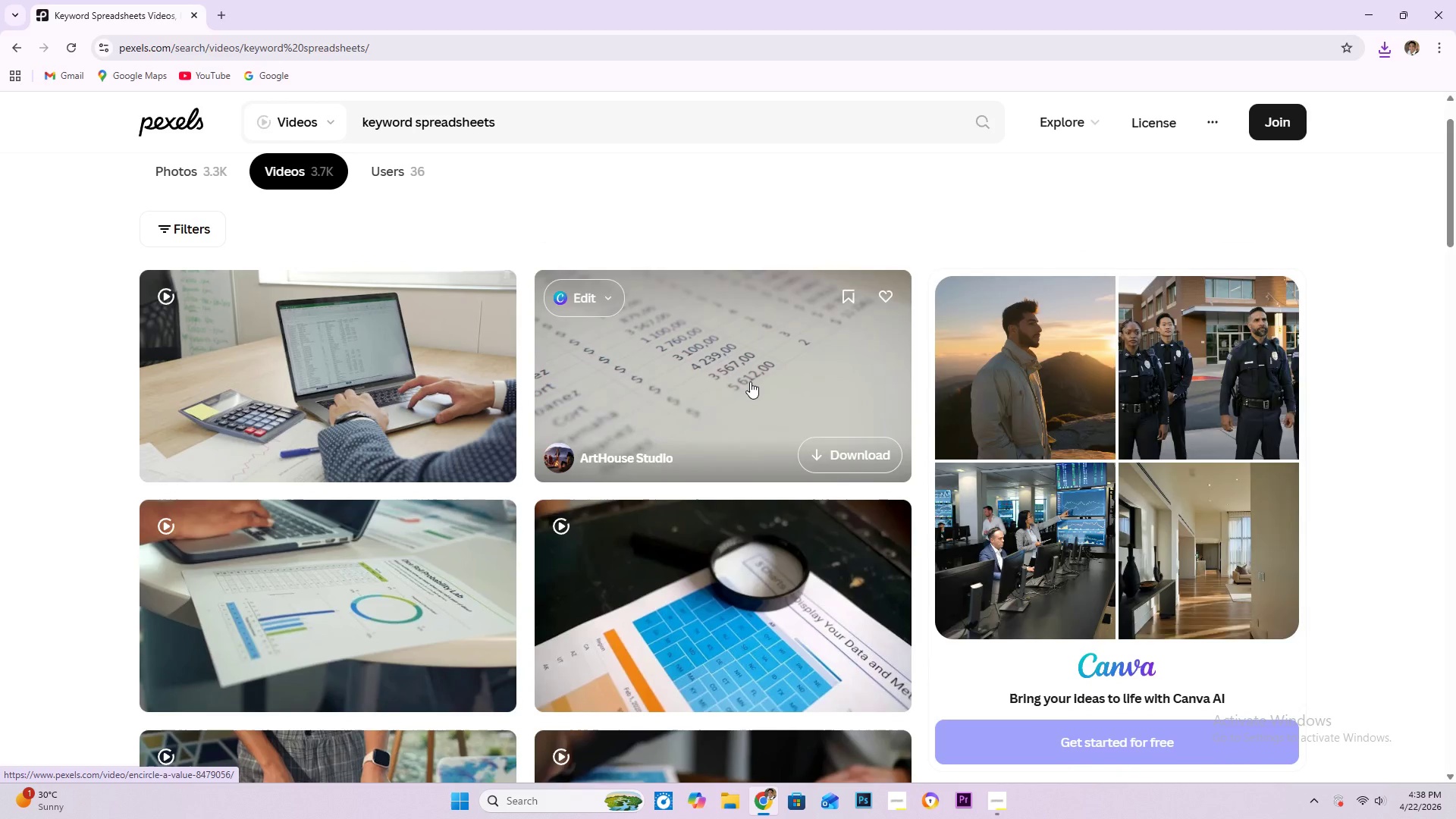 
left_click([750, 381])
 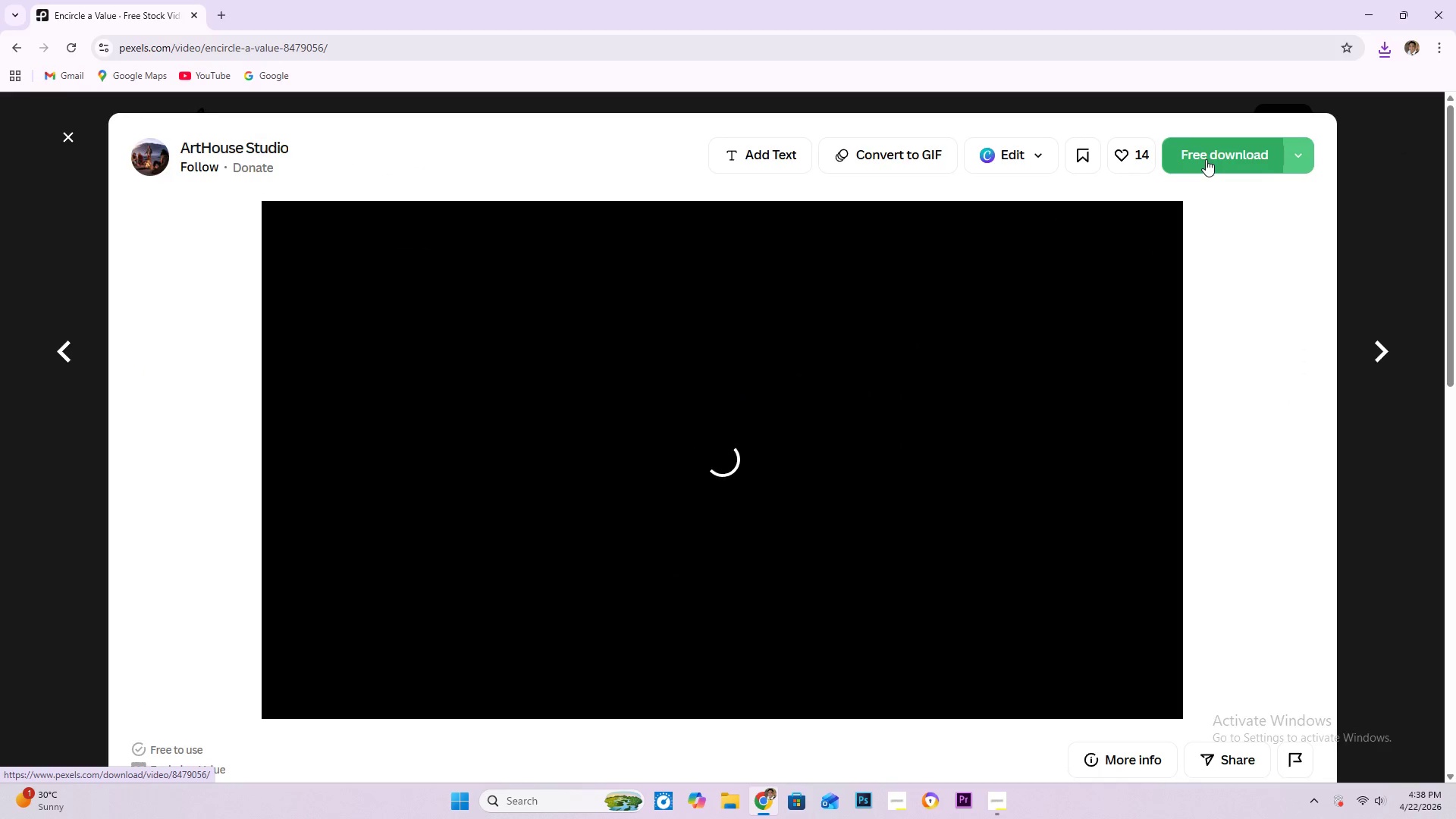 
left_click([1206, 159])
 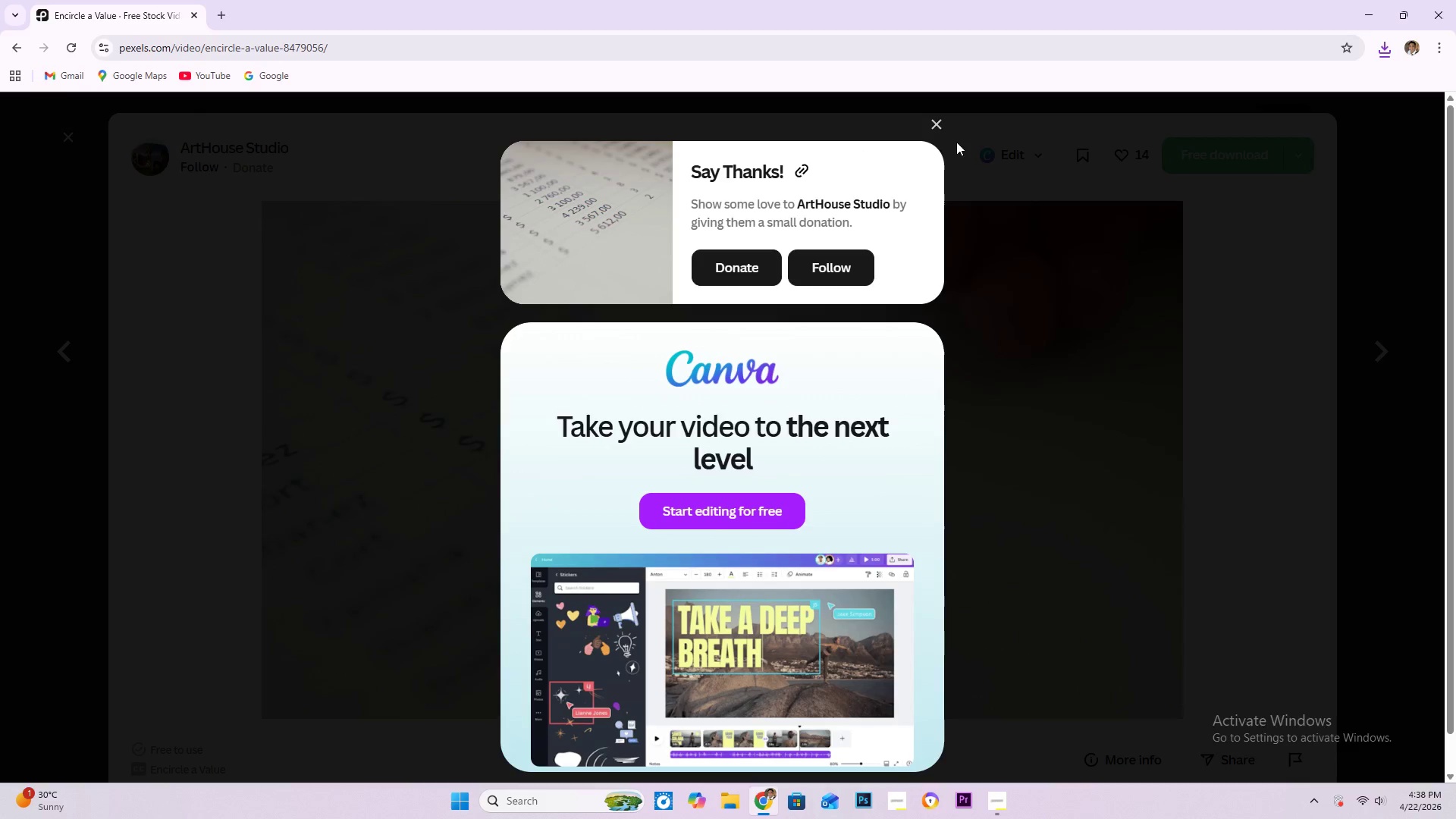 
left_click([934, 121])
 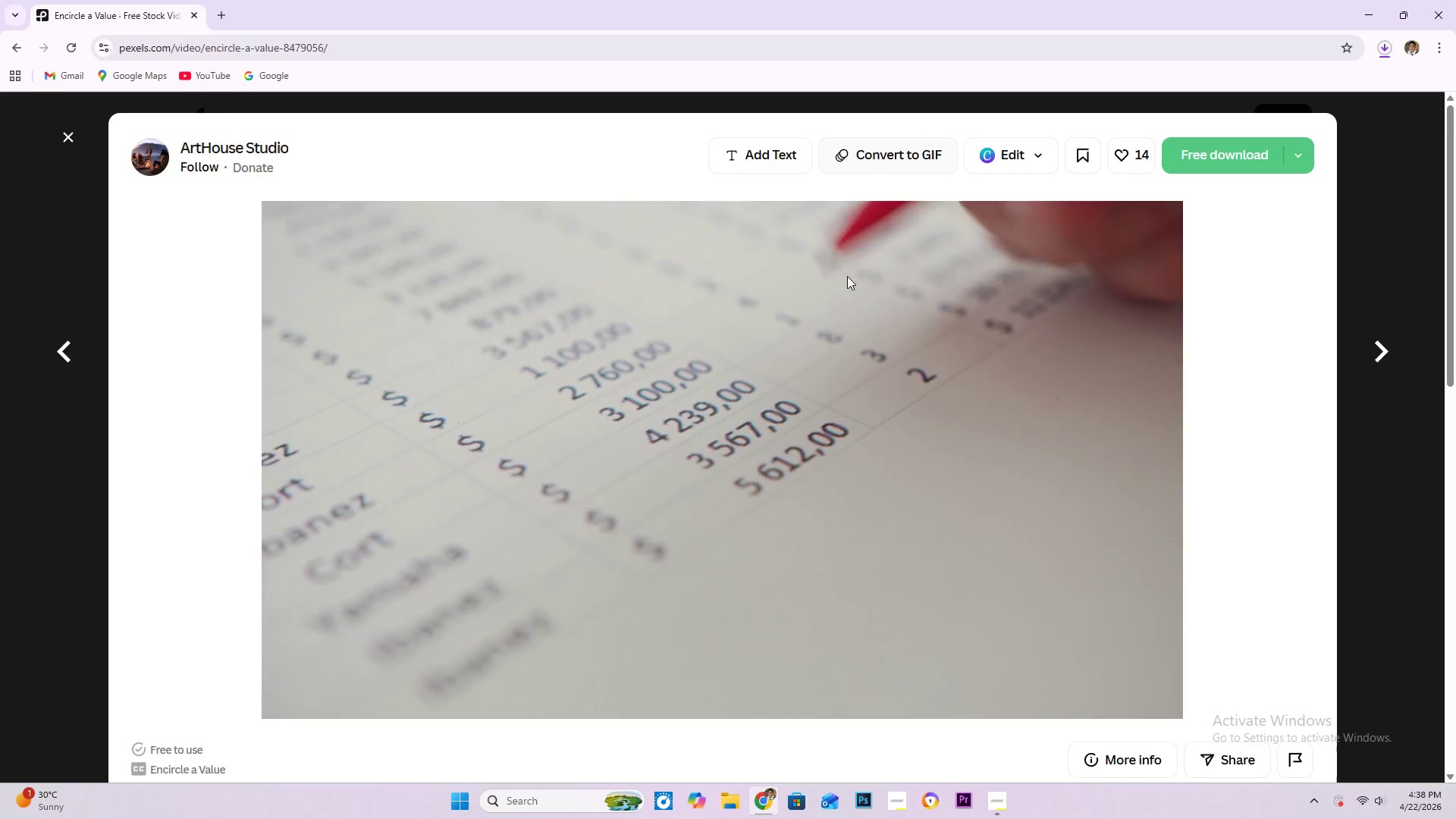 
scroll: coordinate [794, 471], scroll_direction: down, amount: 8.0
 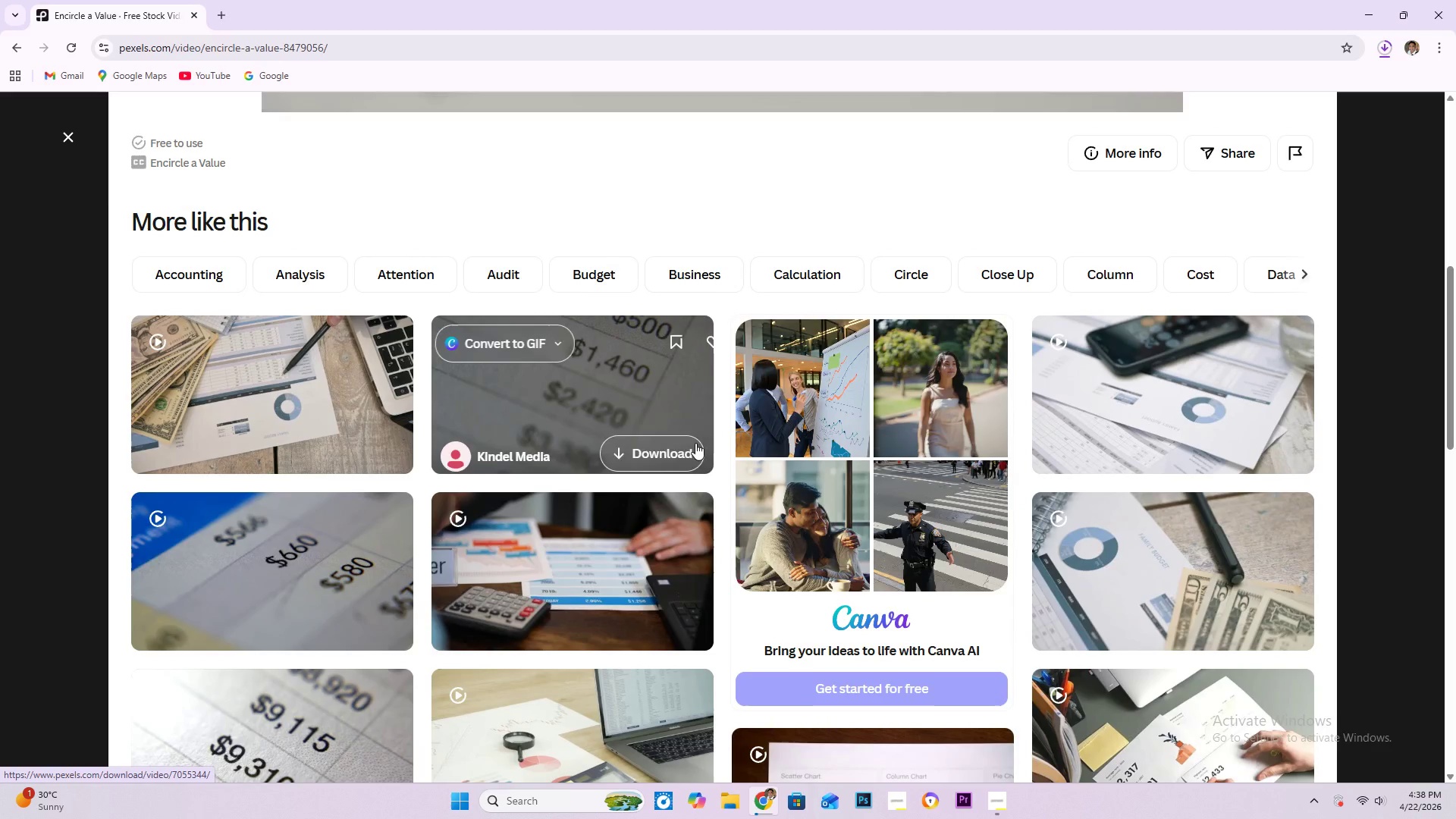 
key(Escape)
 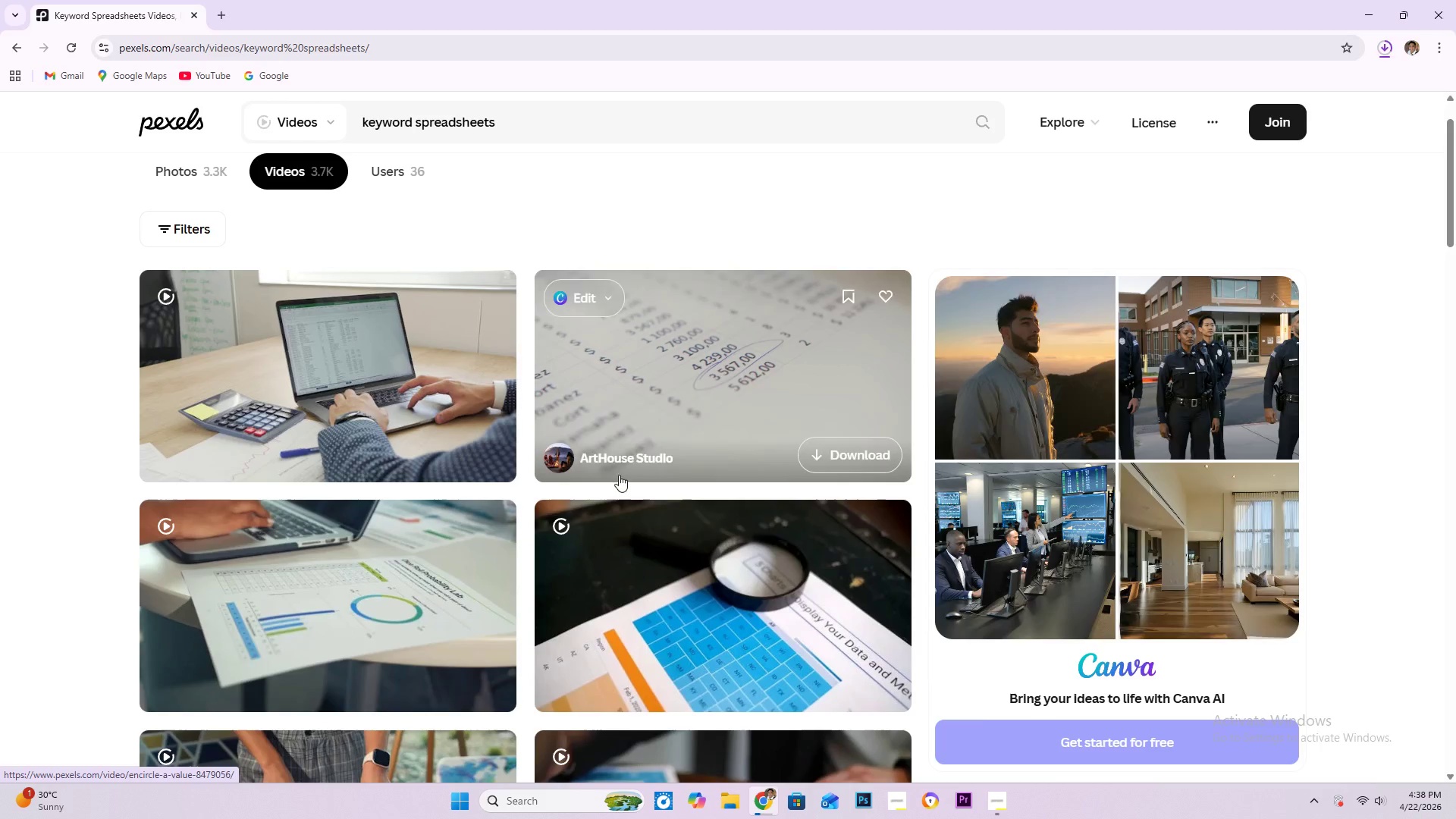 
scroll: coordinate [676, 469], scroll_direction: down, amount: 27.0
 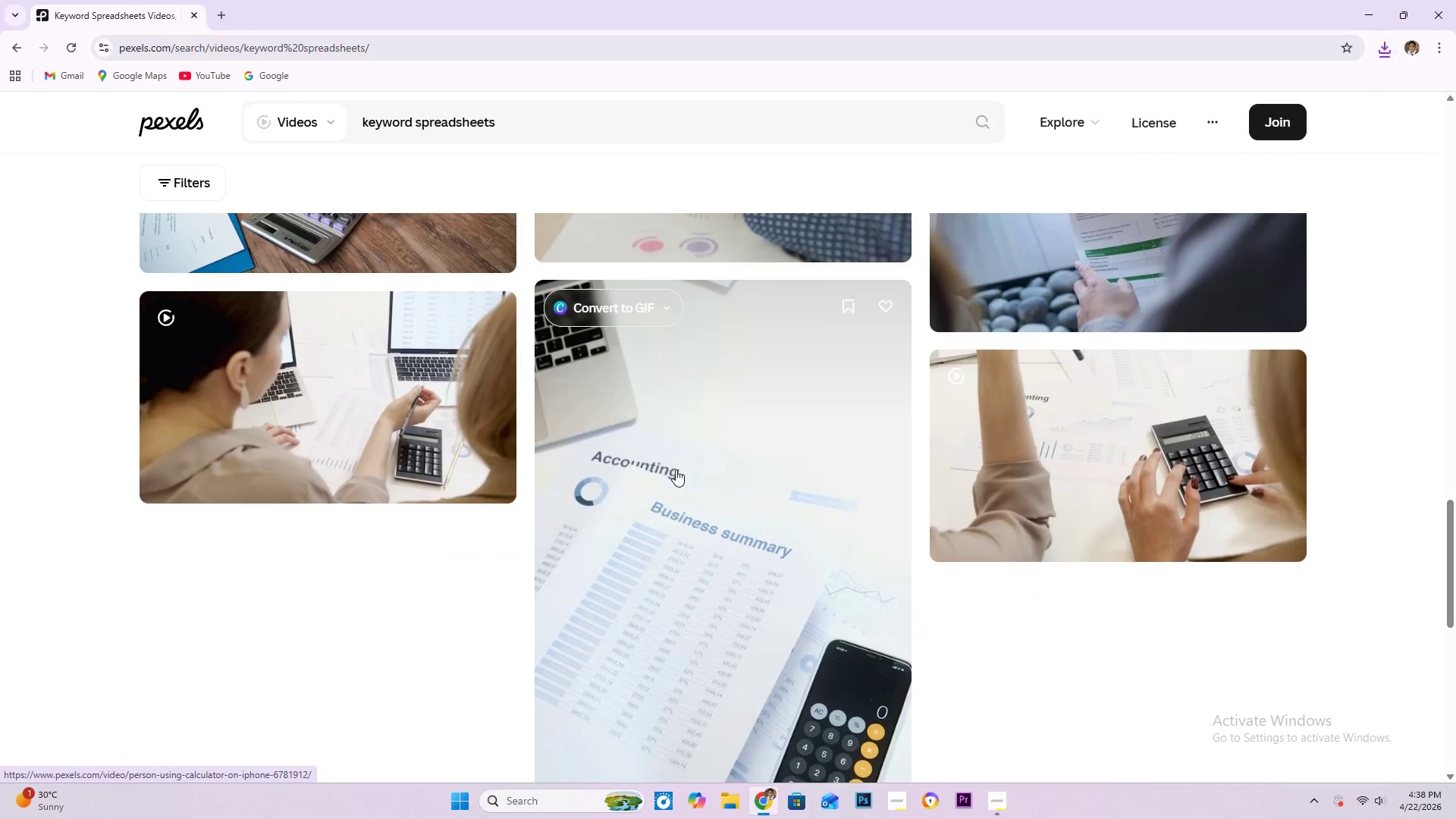 
key(Alt+AltLeft)
 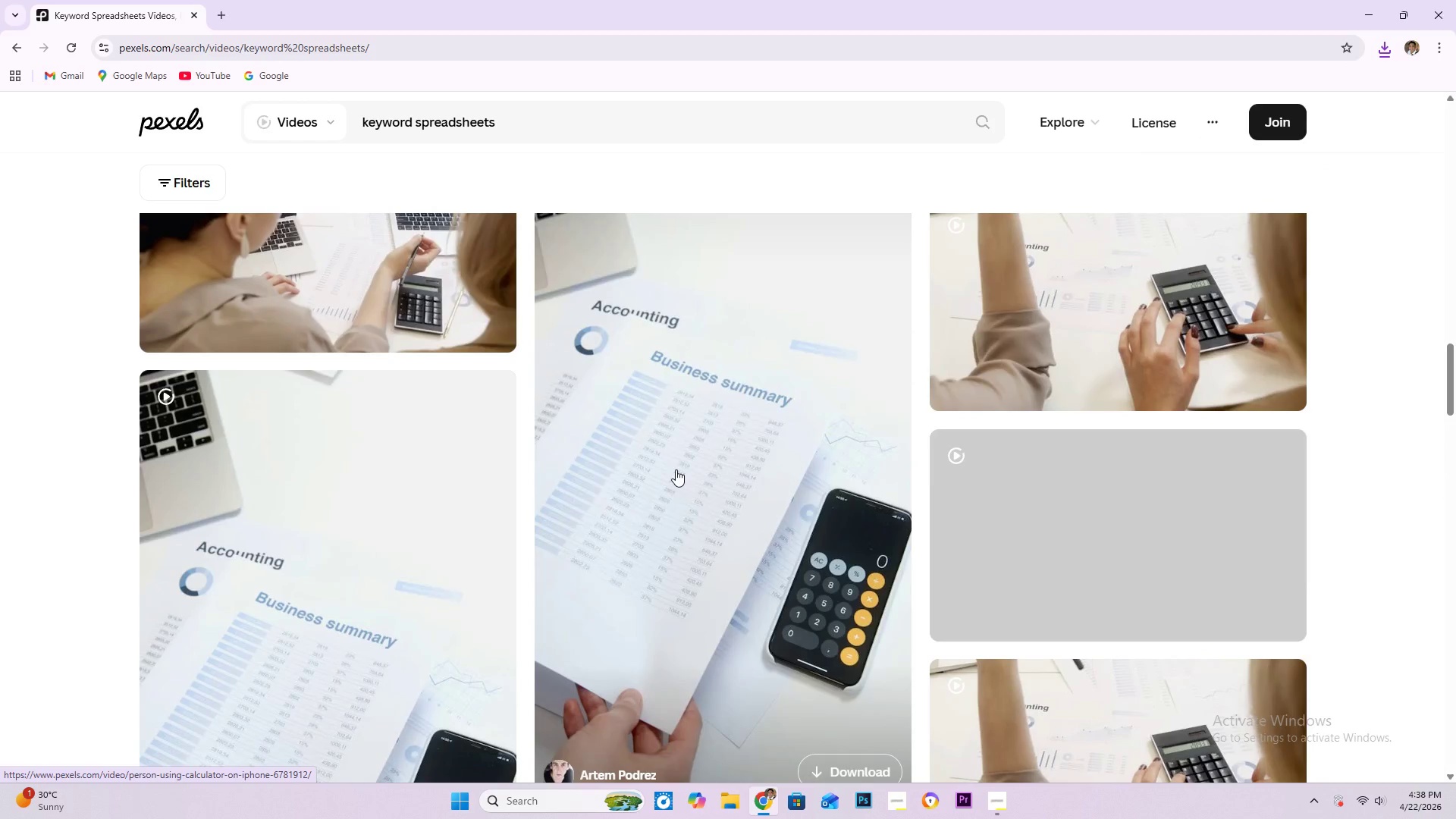 
key(Alt+Tab)